 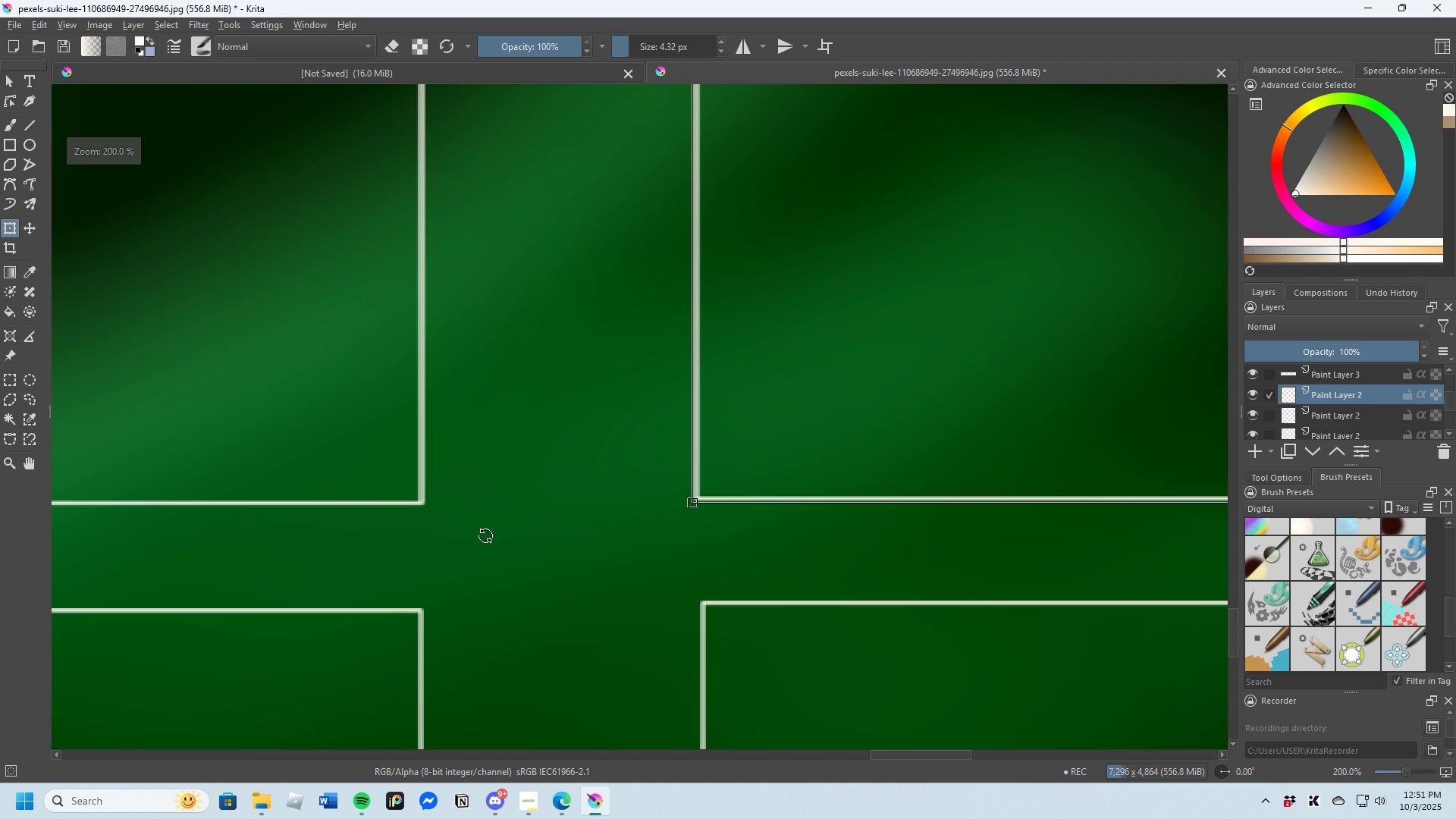 
scroll: coordinate [639, 557], scroll_direction: down, amount: 4.0
 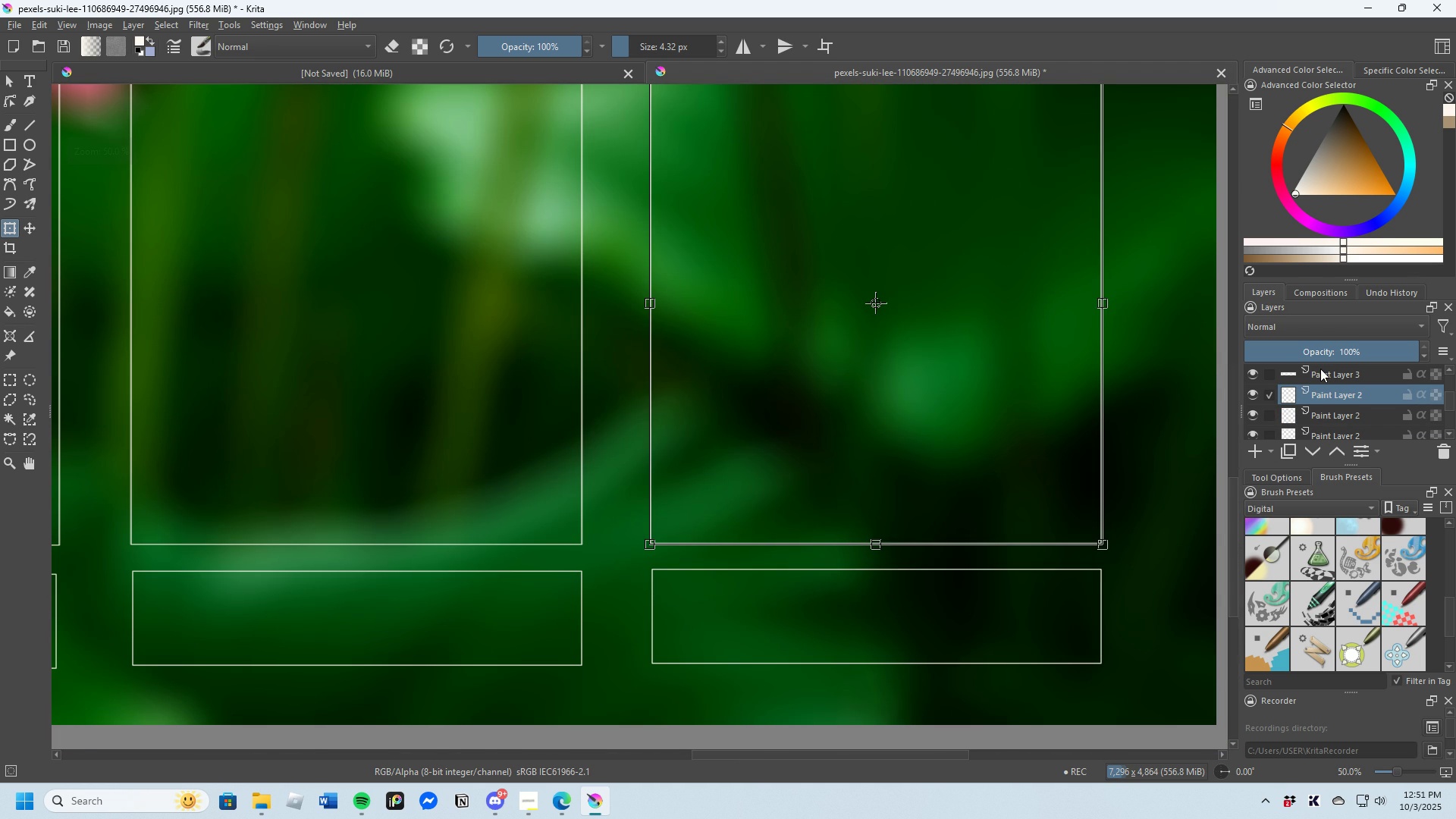 
left_click([1322, 371])
 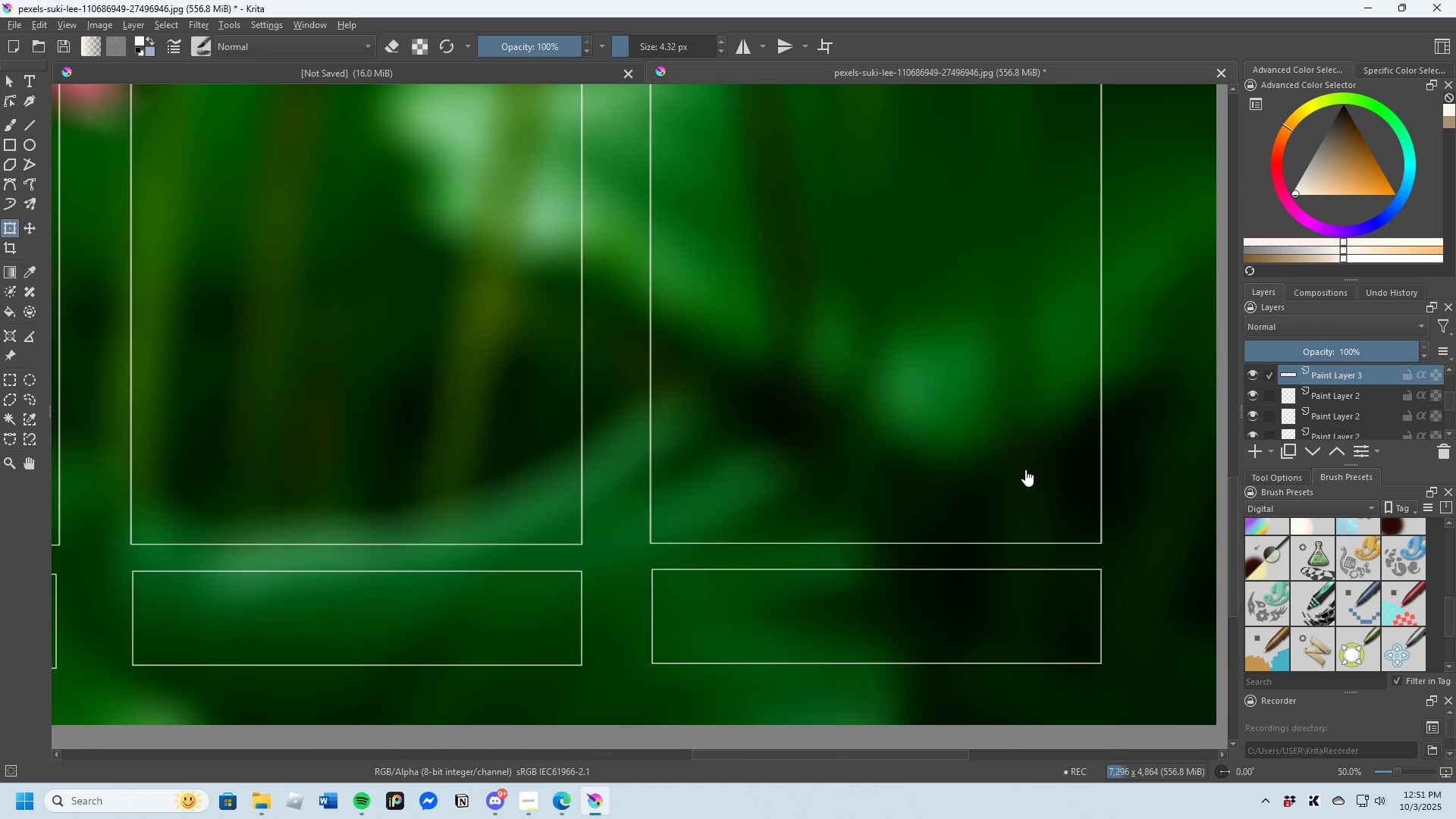 
scroll: coordinate [1021, 474], scroll_direction: down, amount: 3.0
 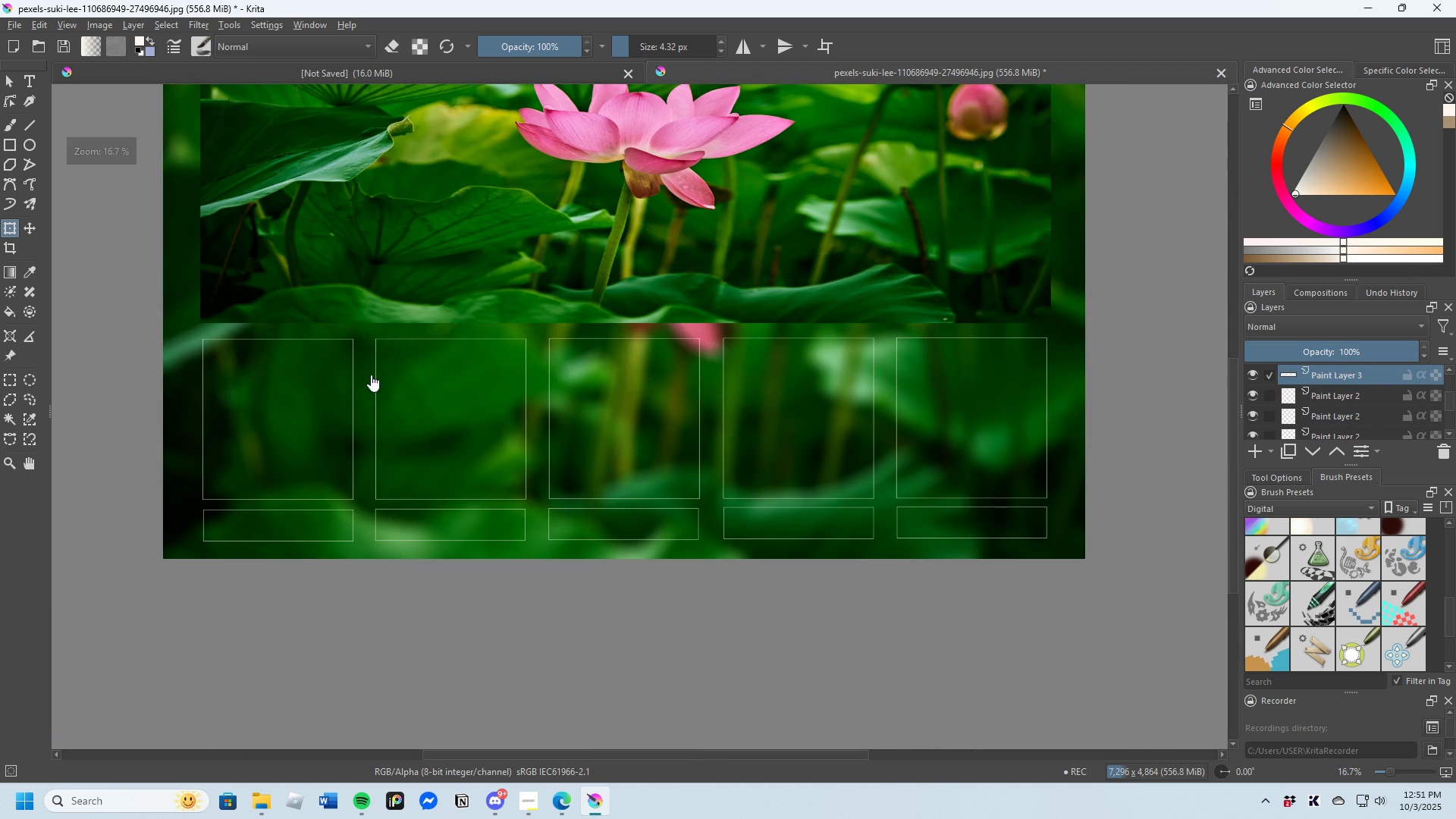 
scroll: coordinate [255, 384], scroll_direction: up, amount: 3.0
 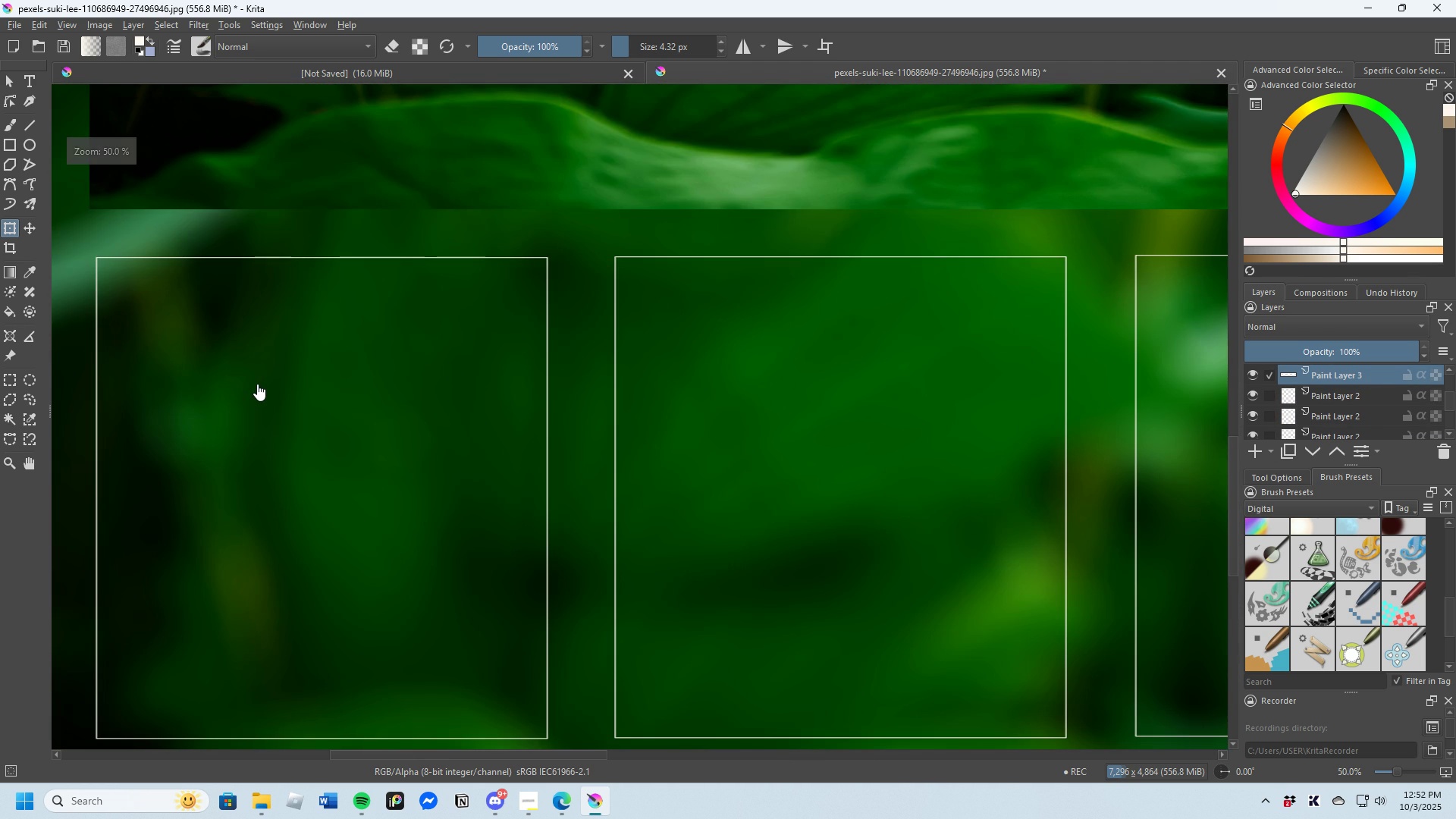 
scroll: coordinate [419, 398], scroll_direction: down, amount: 3.0
 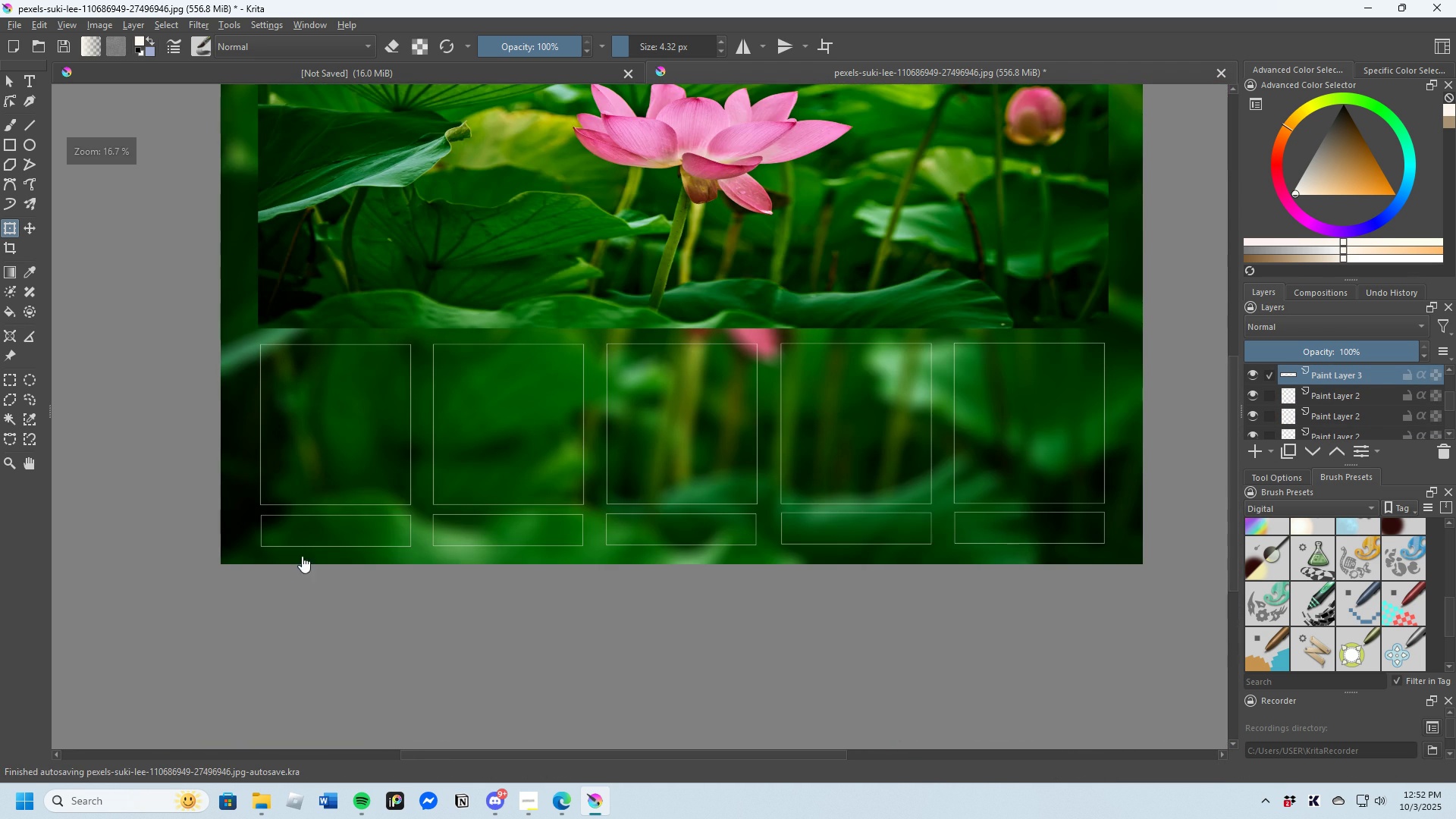 
scroll: coordinate [352, 522], scroll_direction: up, amount: 4.0
 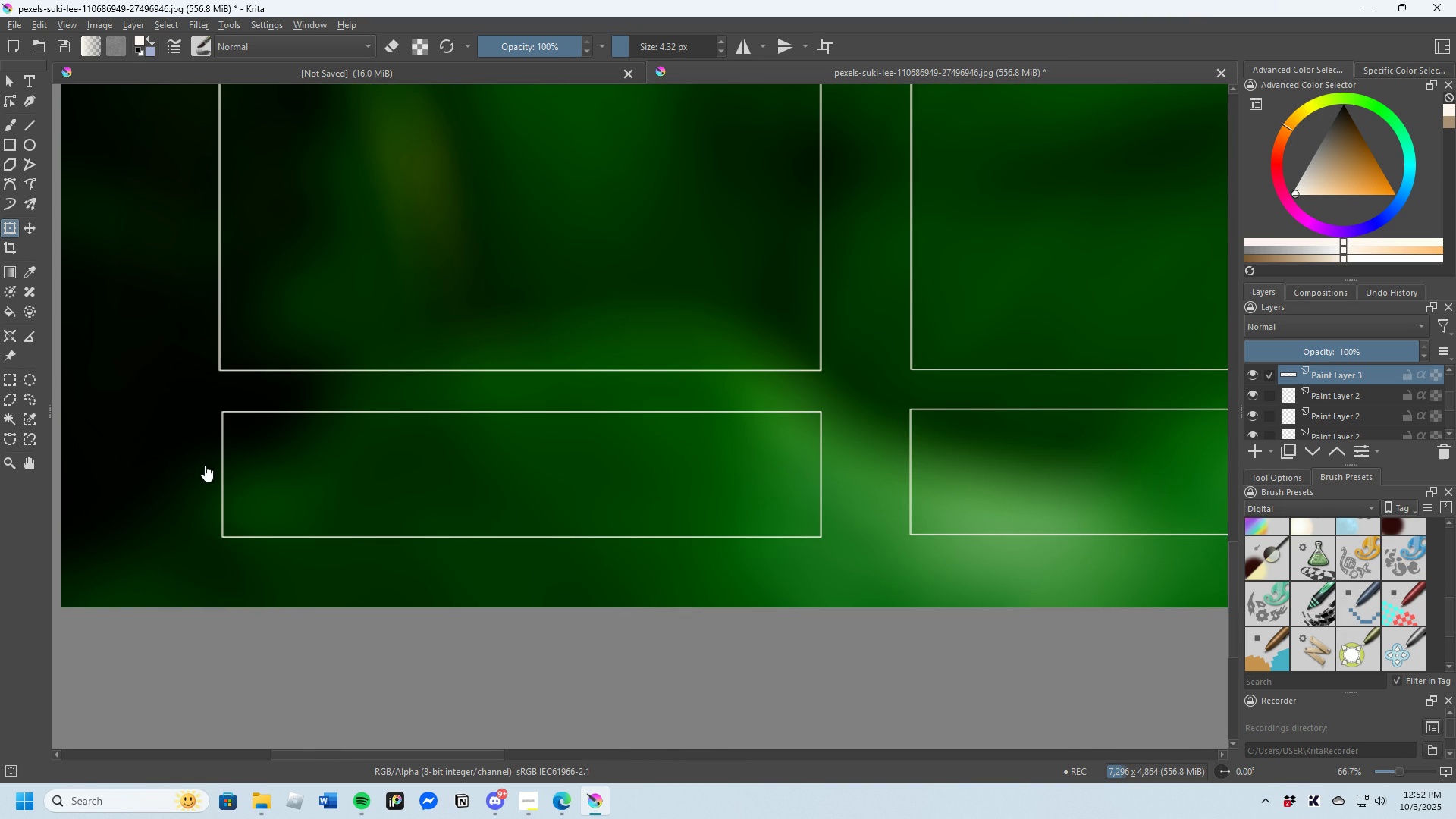 
scroll: coordinate [197, 461], scroll_direction: down, amount: 1.0
 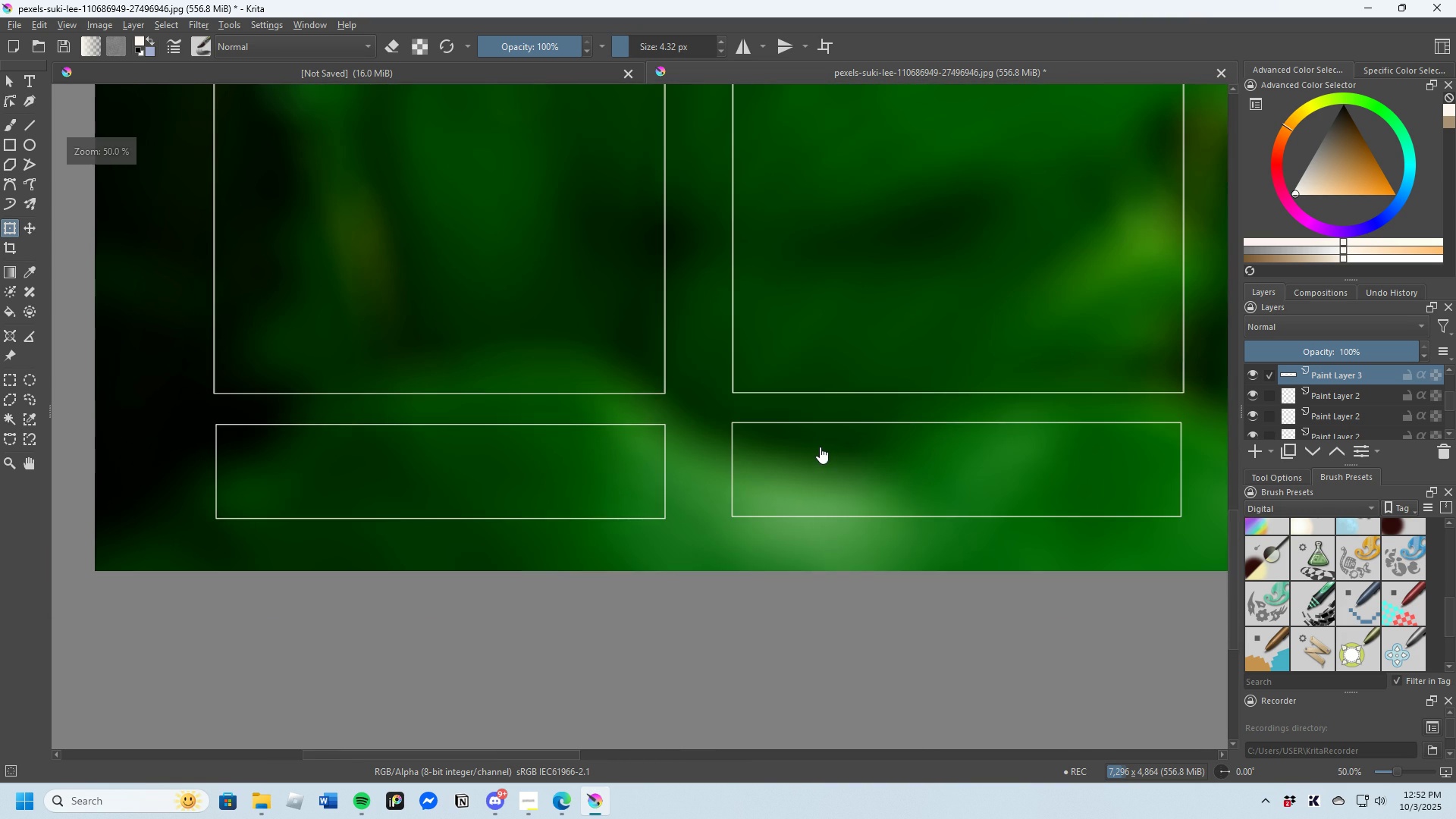 
scroll: coordinate [746, 446], scroll_direction: up, amount: 4.0
 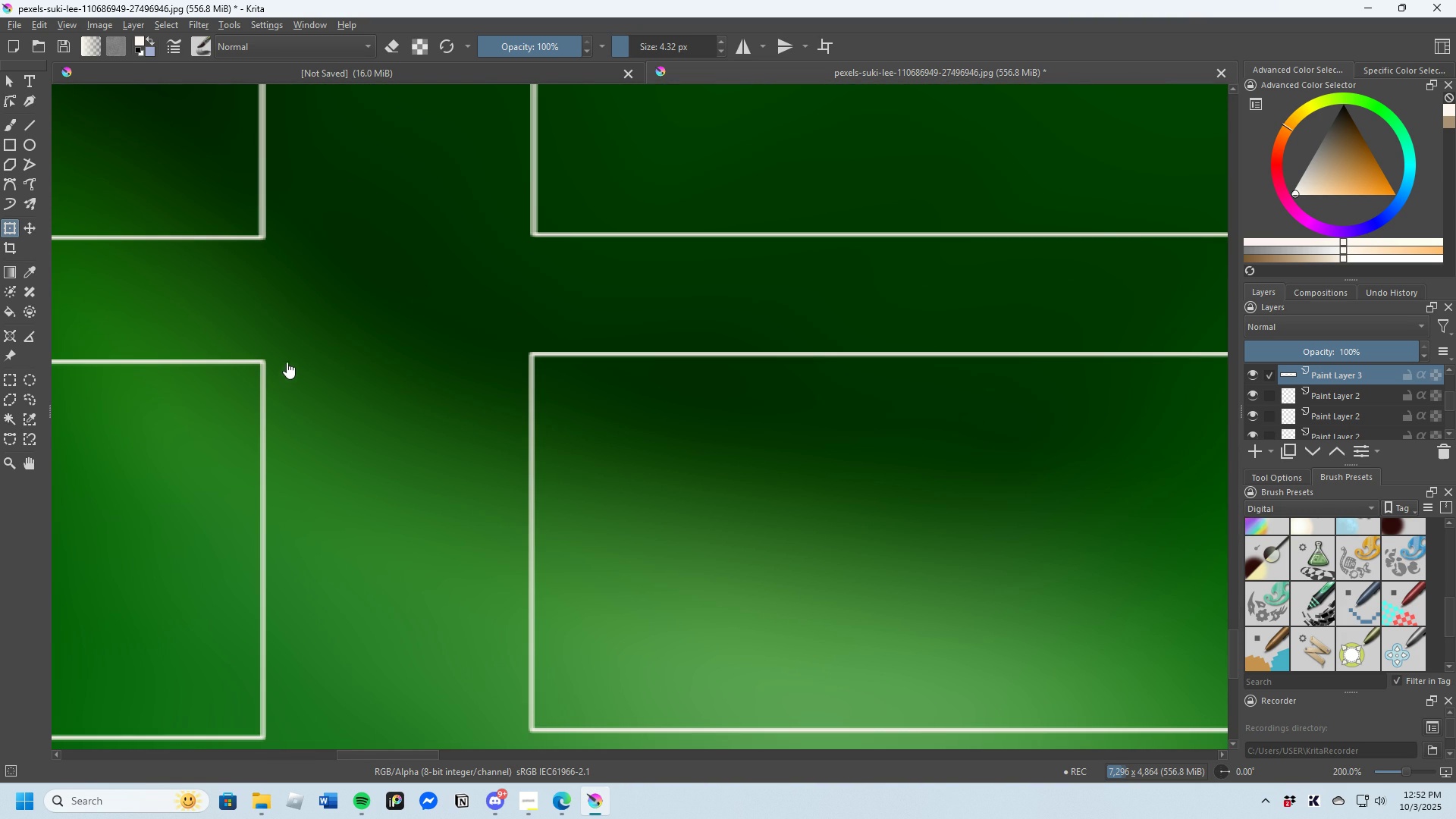 
scroll: coordinate [460, 388], scroll_direction: down, amount: 2.0
 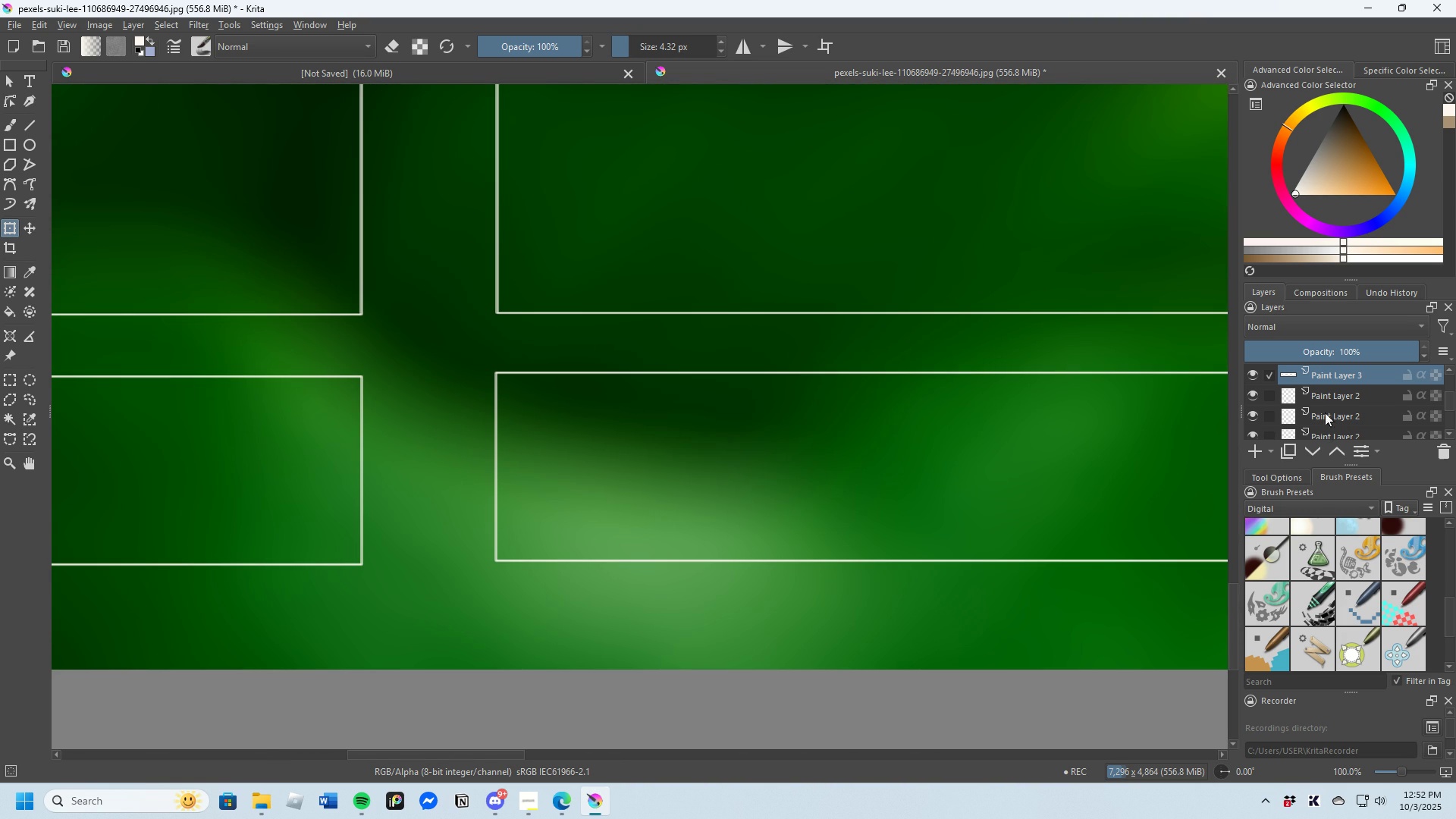 
scroll: coordinate [1311, 388], scroll_direction: up, amount: 1.0
 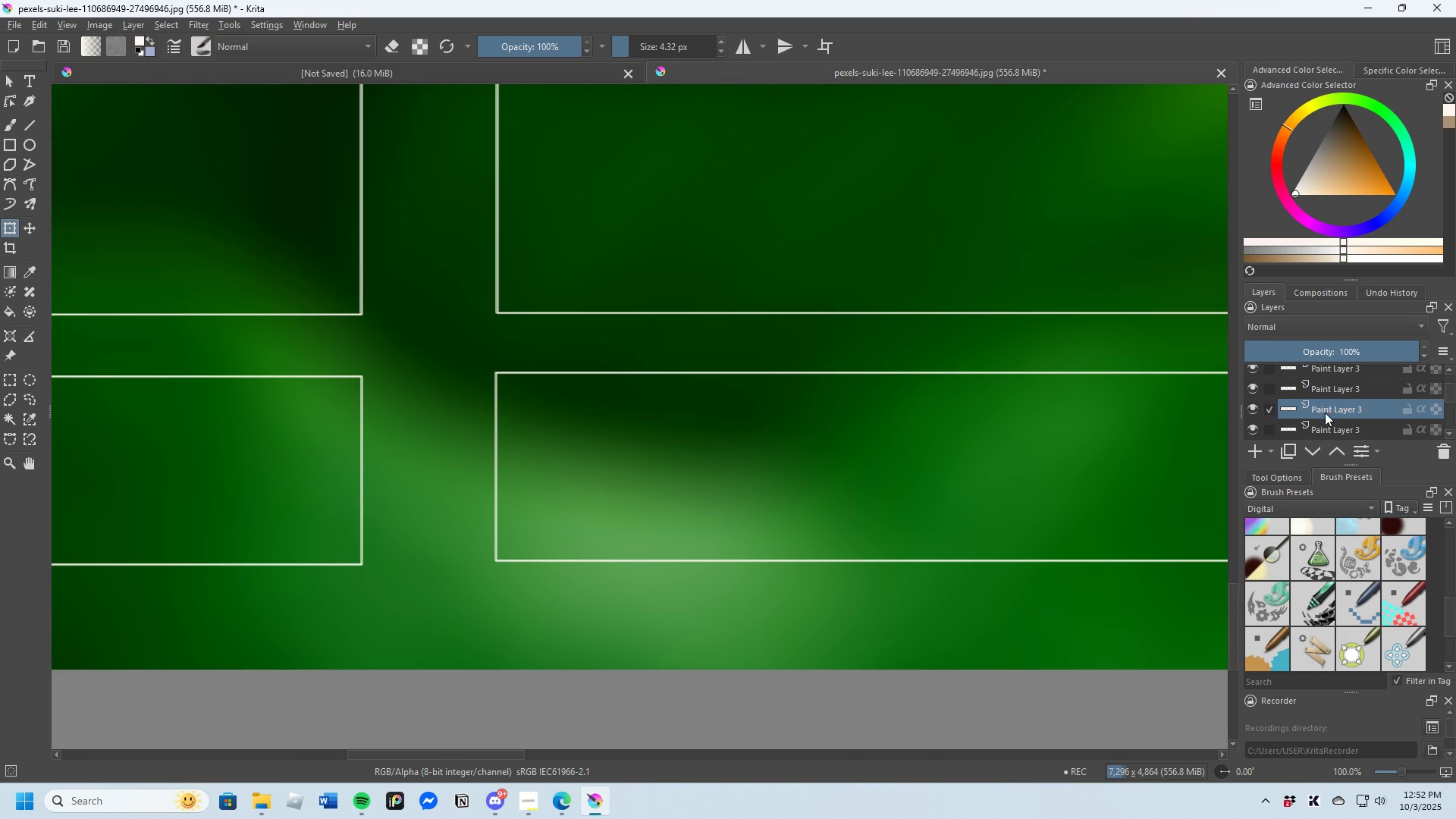 
left_click([1325, 413])
 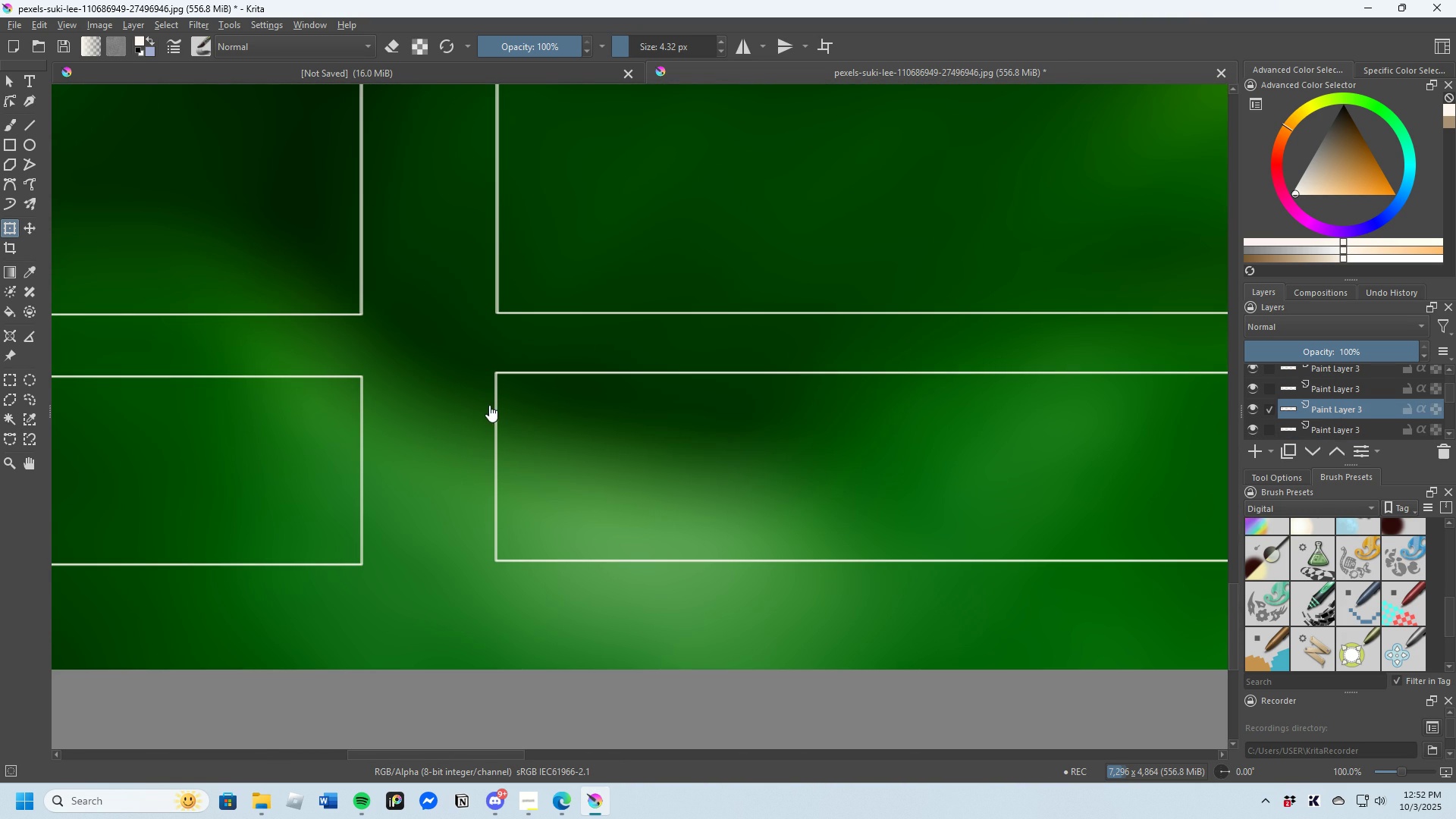 
scroll: coordinate [489, 405], scroll_direction: down, amount: 2.0
 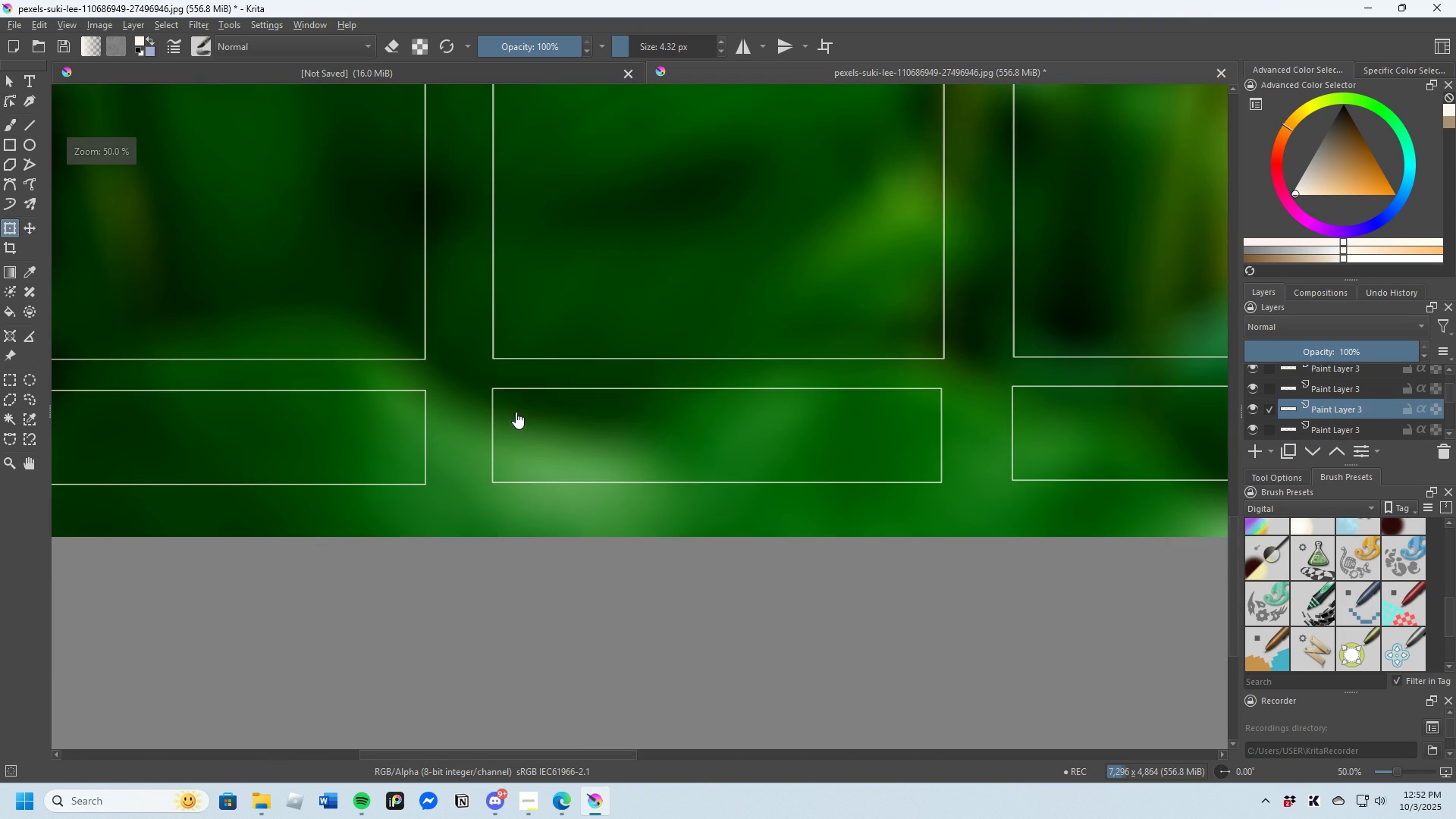 
scroll: coordinate [485, 475], scroll_direction: up, amount: 4.0
 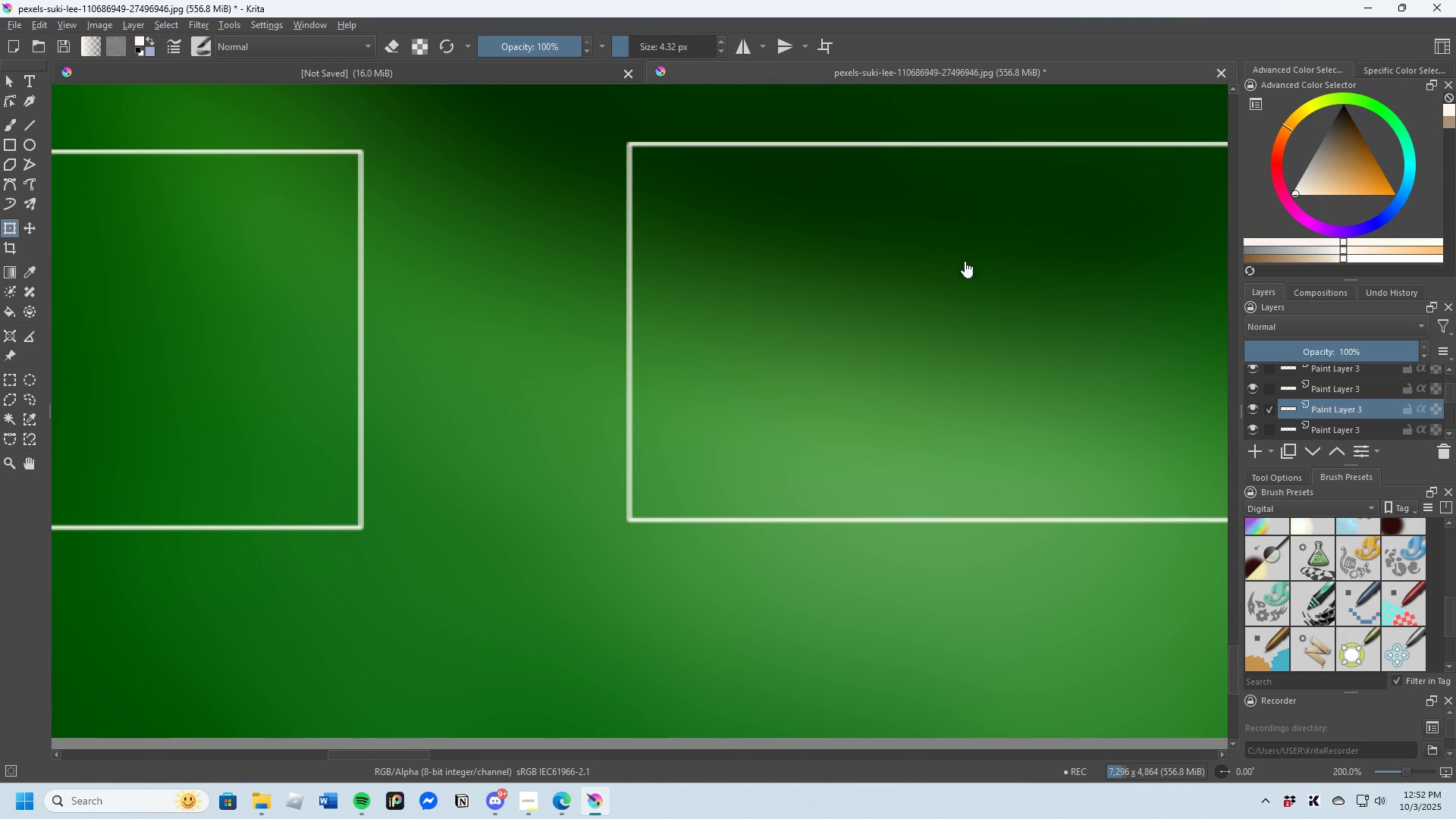 
left_click([984, 260])